 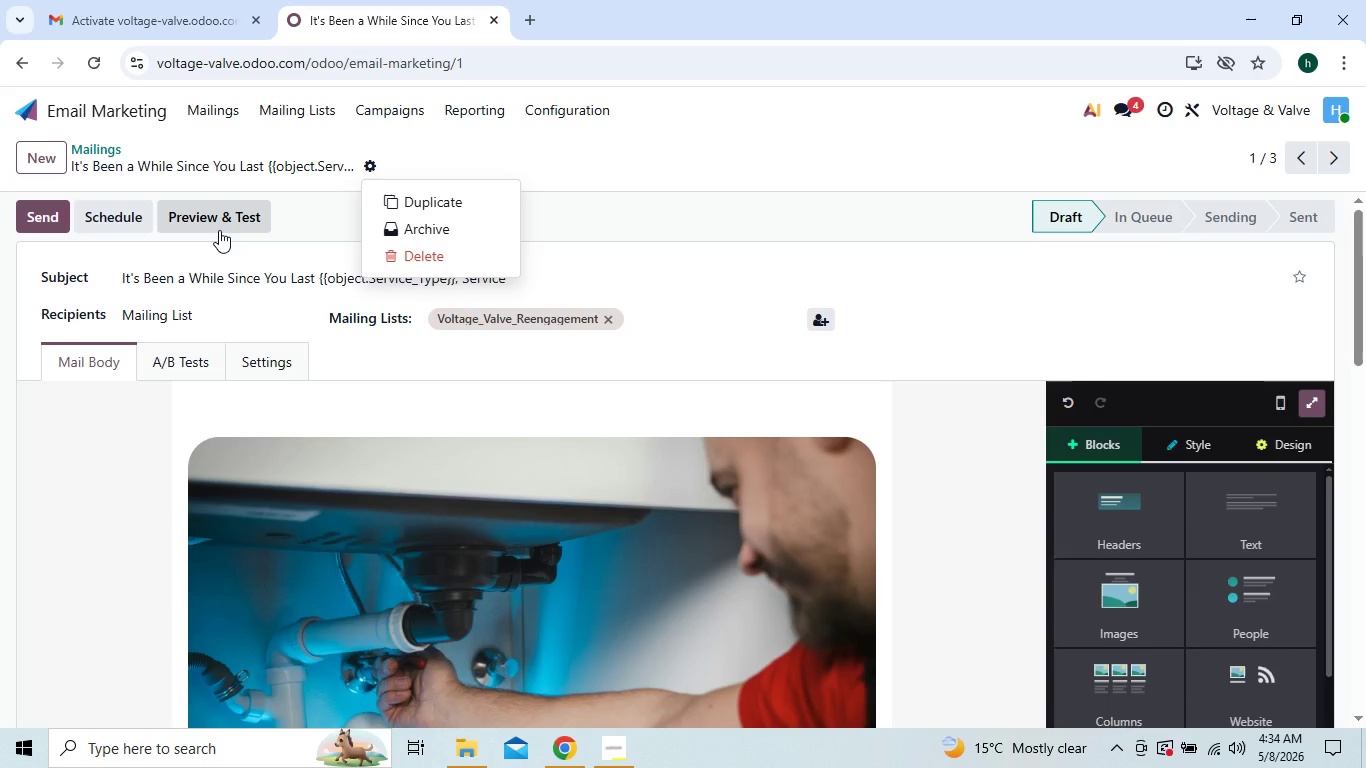 
left_click([132, 209])
 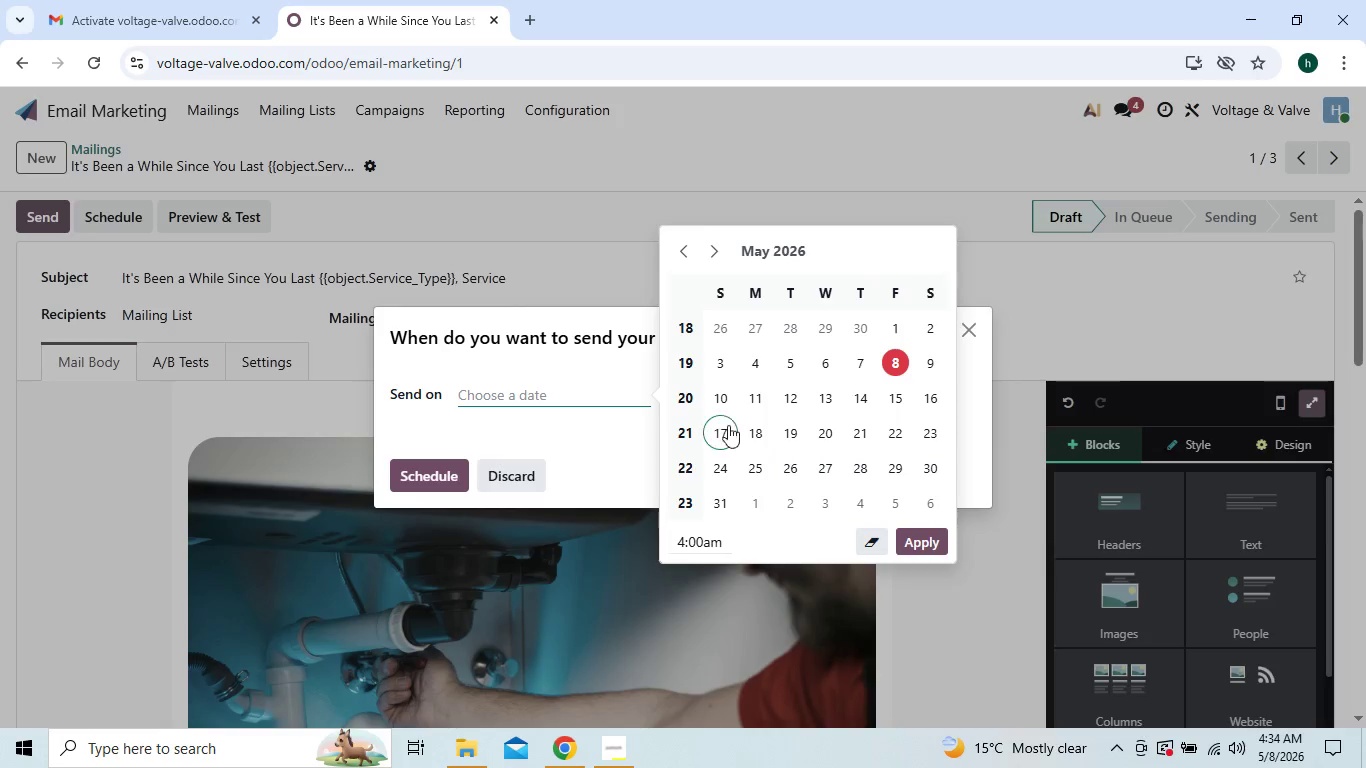 
left_click([728, 407])
 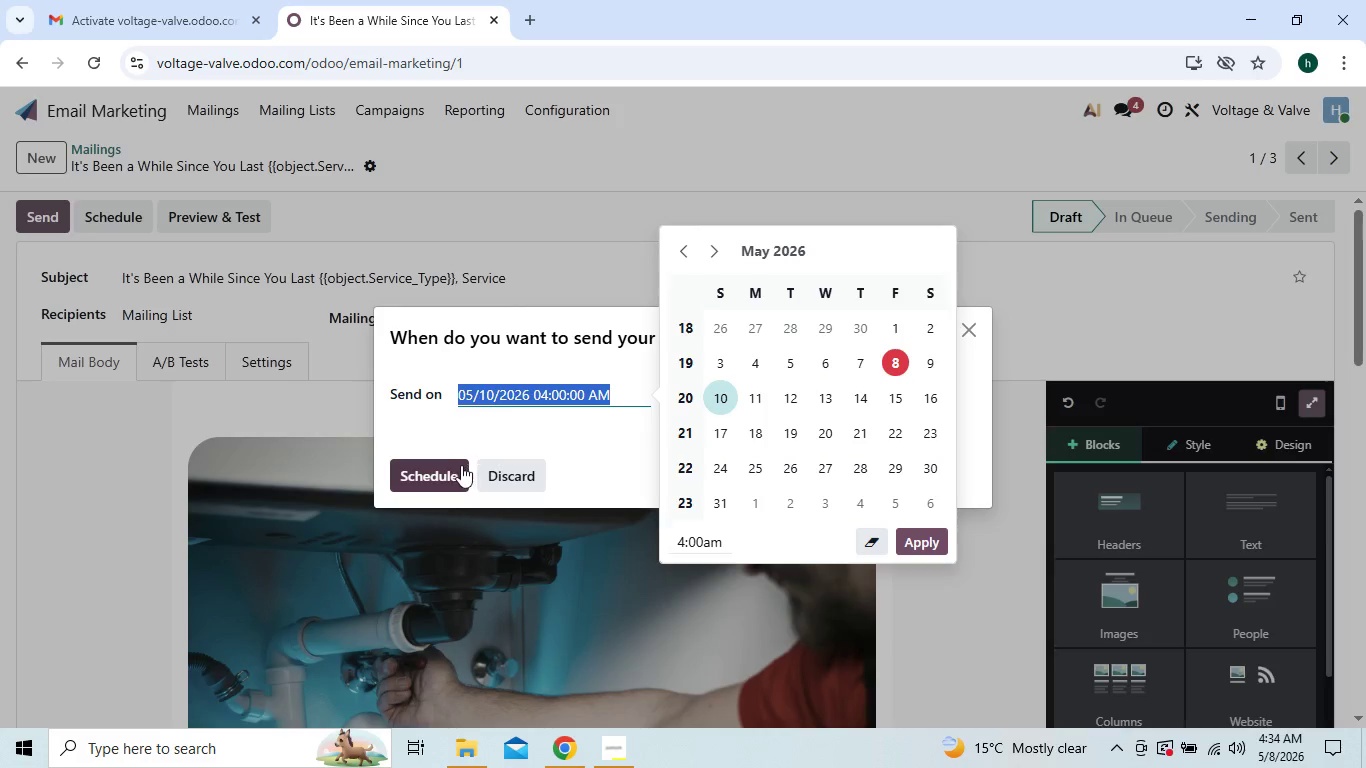 
left_click([459, 467])
 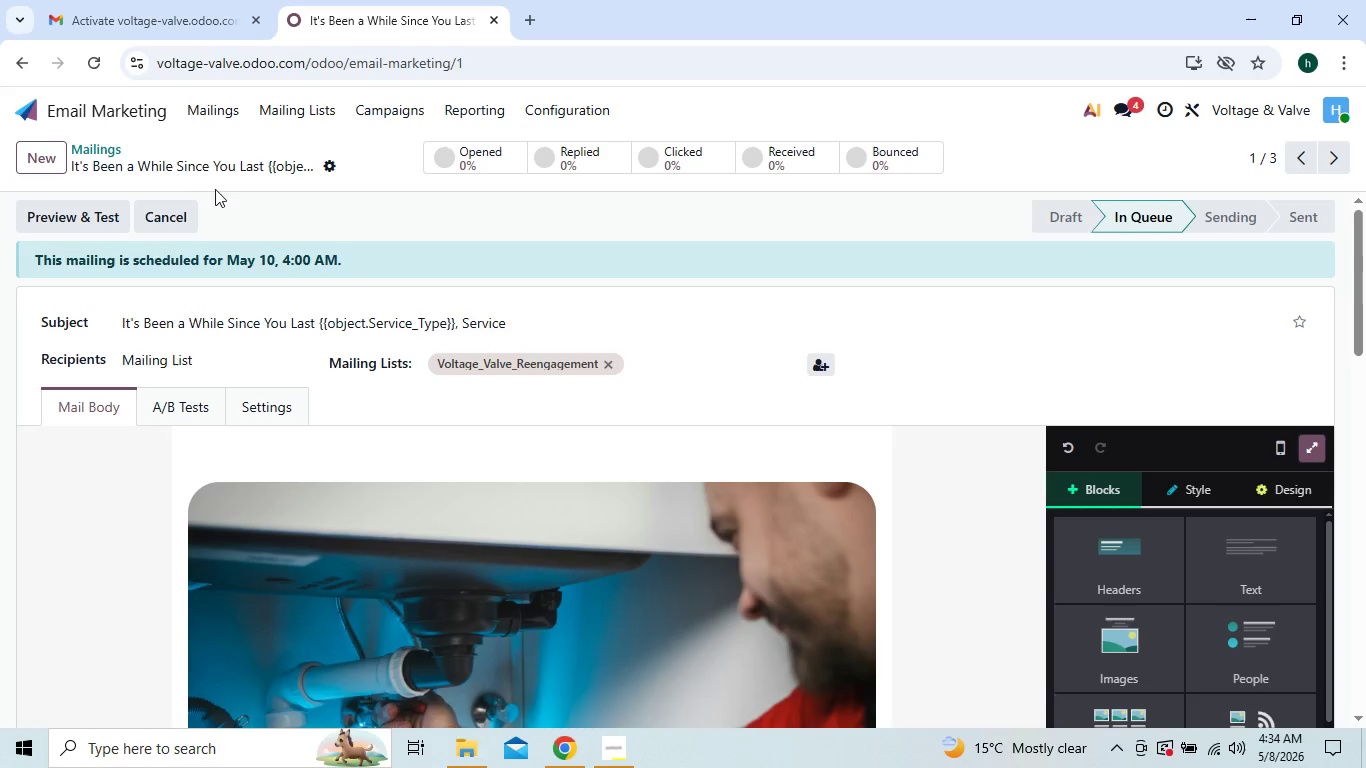 
left_click([220, 119])
 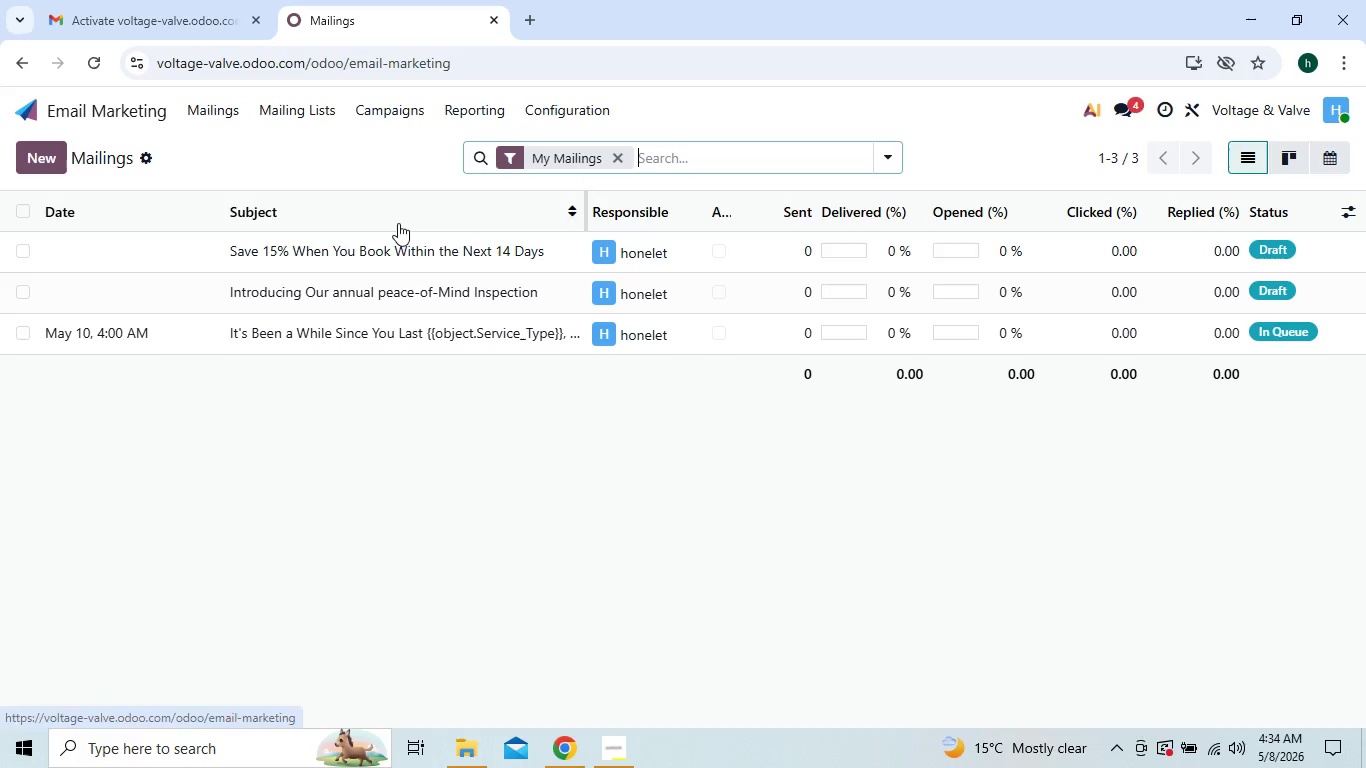 
mouse_move([436, 284])
 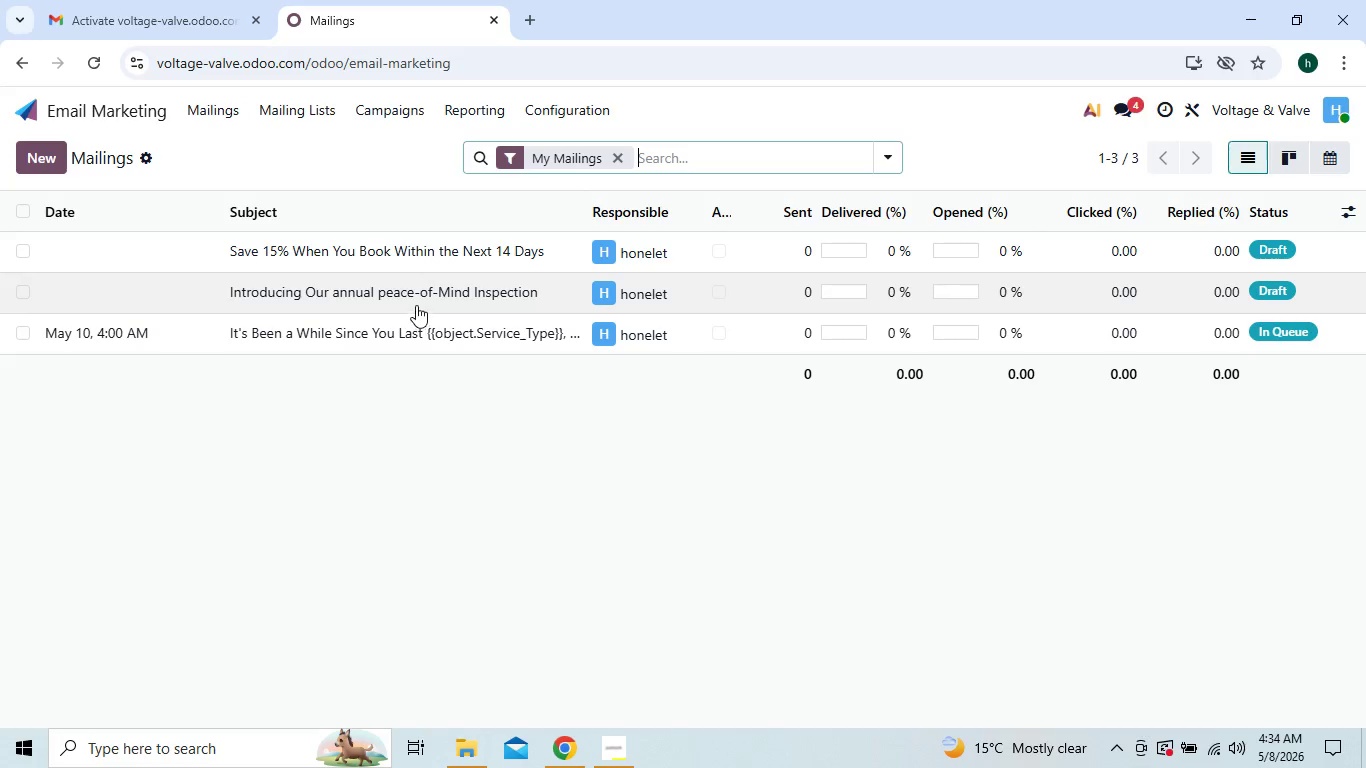 
left_click([416, 300])
 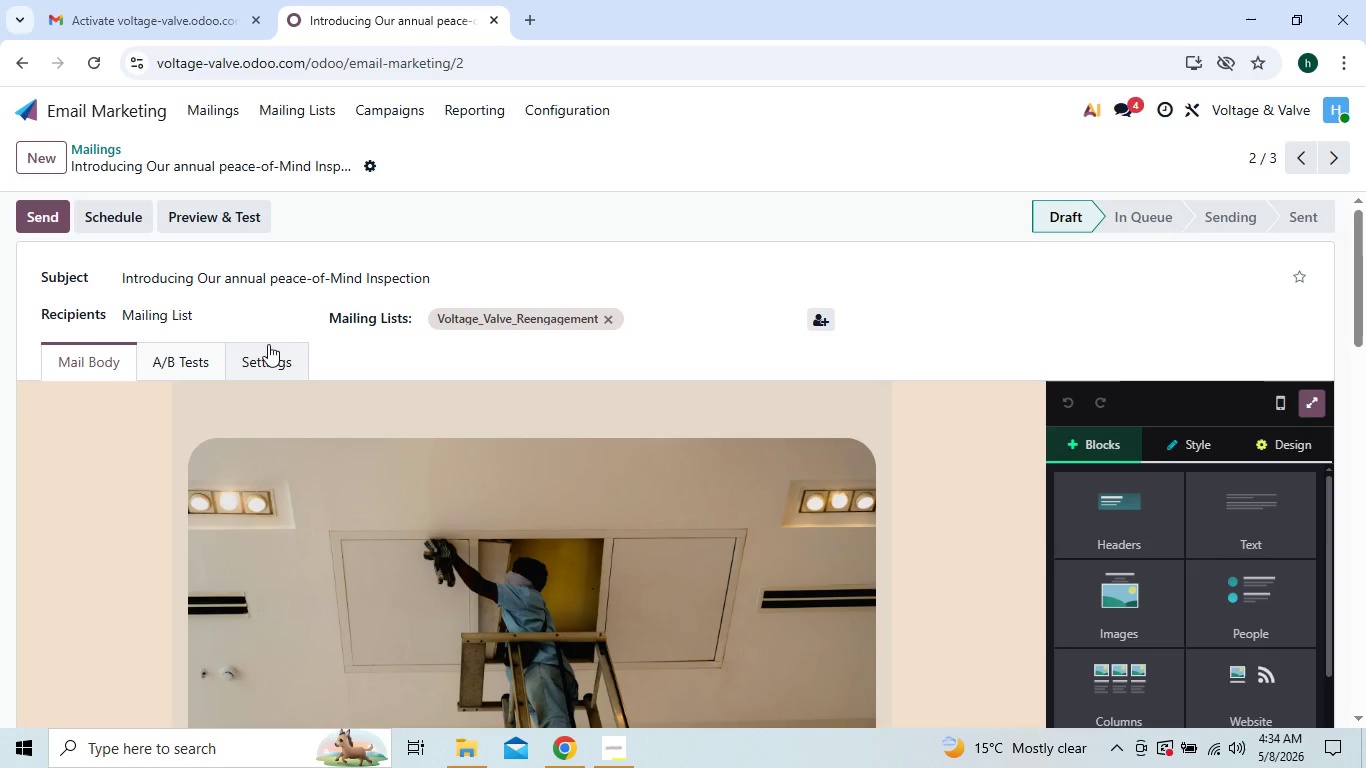 
left_click([123, 219])
 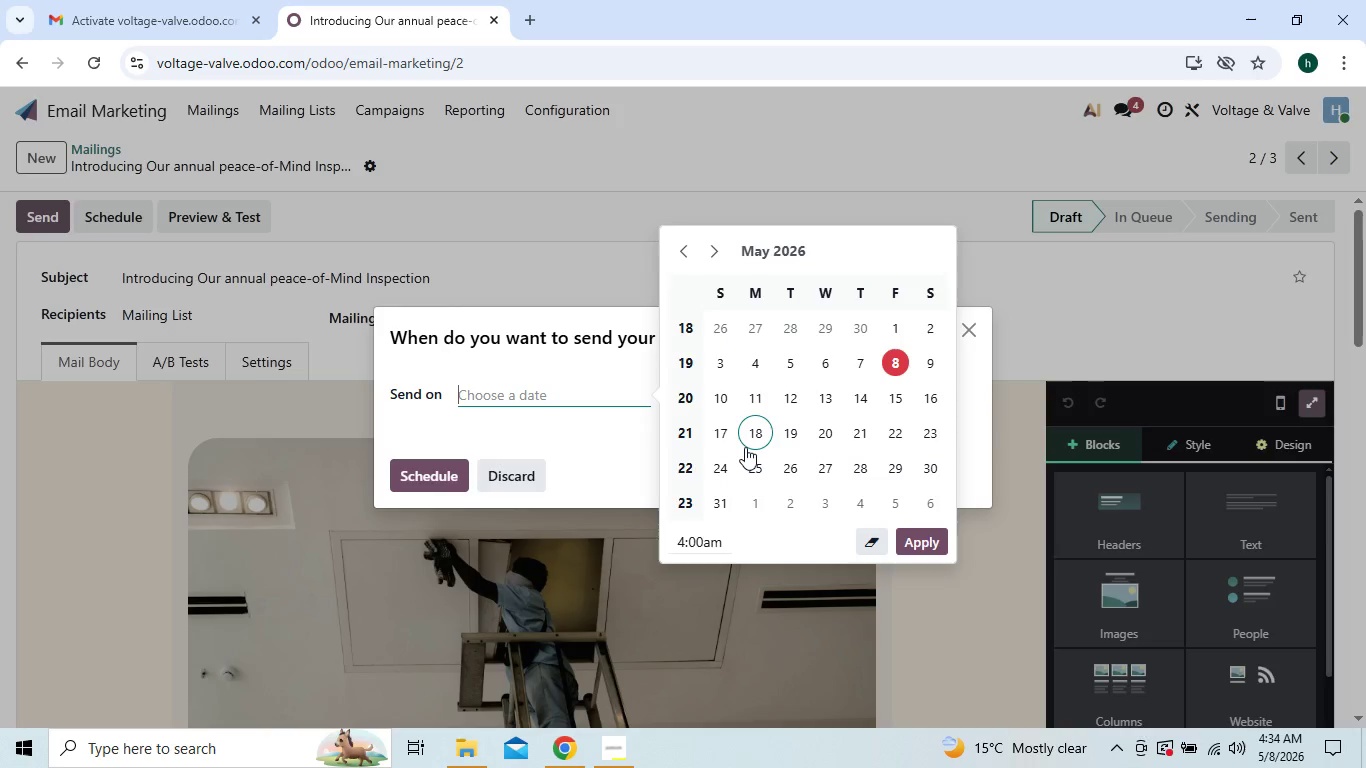 
left_click([731, 445])
 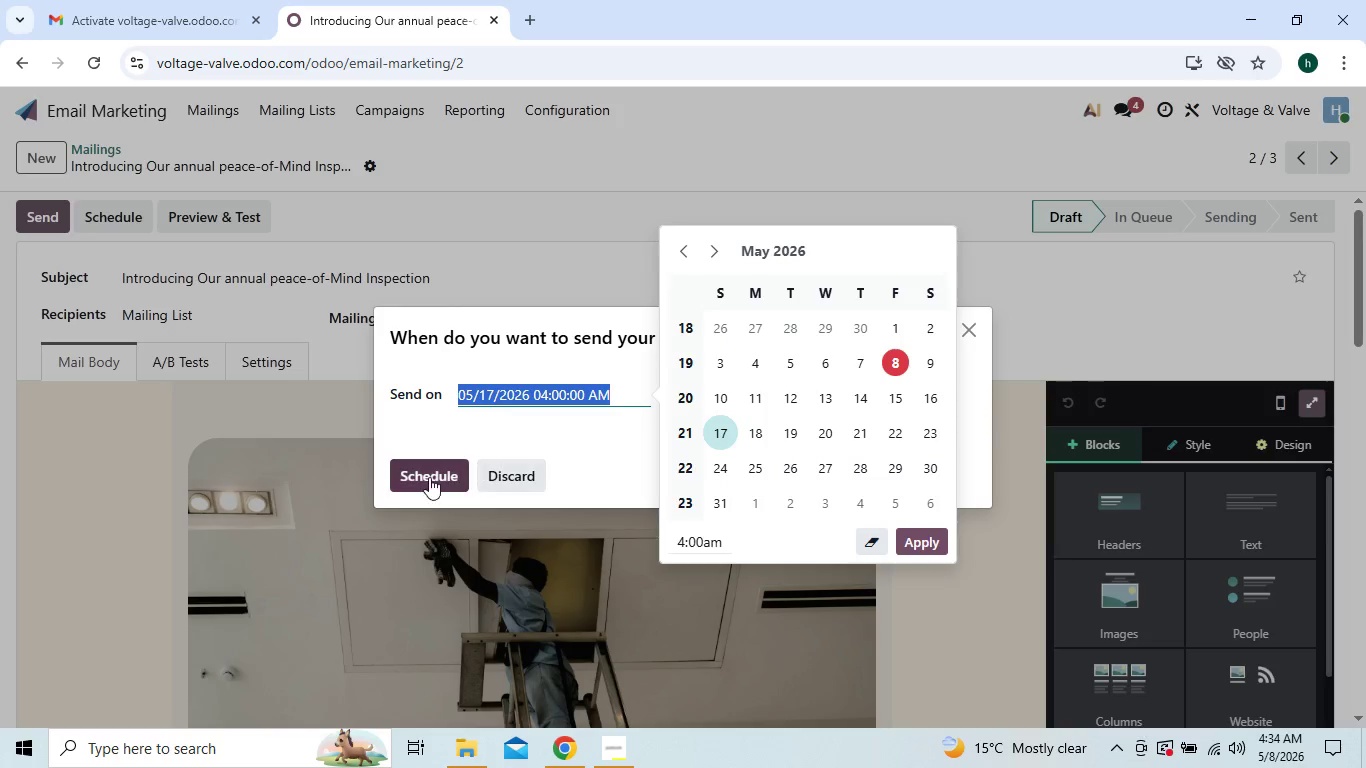 
left_click([429, 477])
 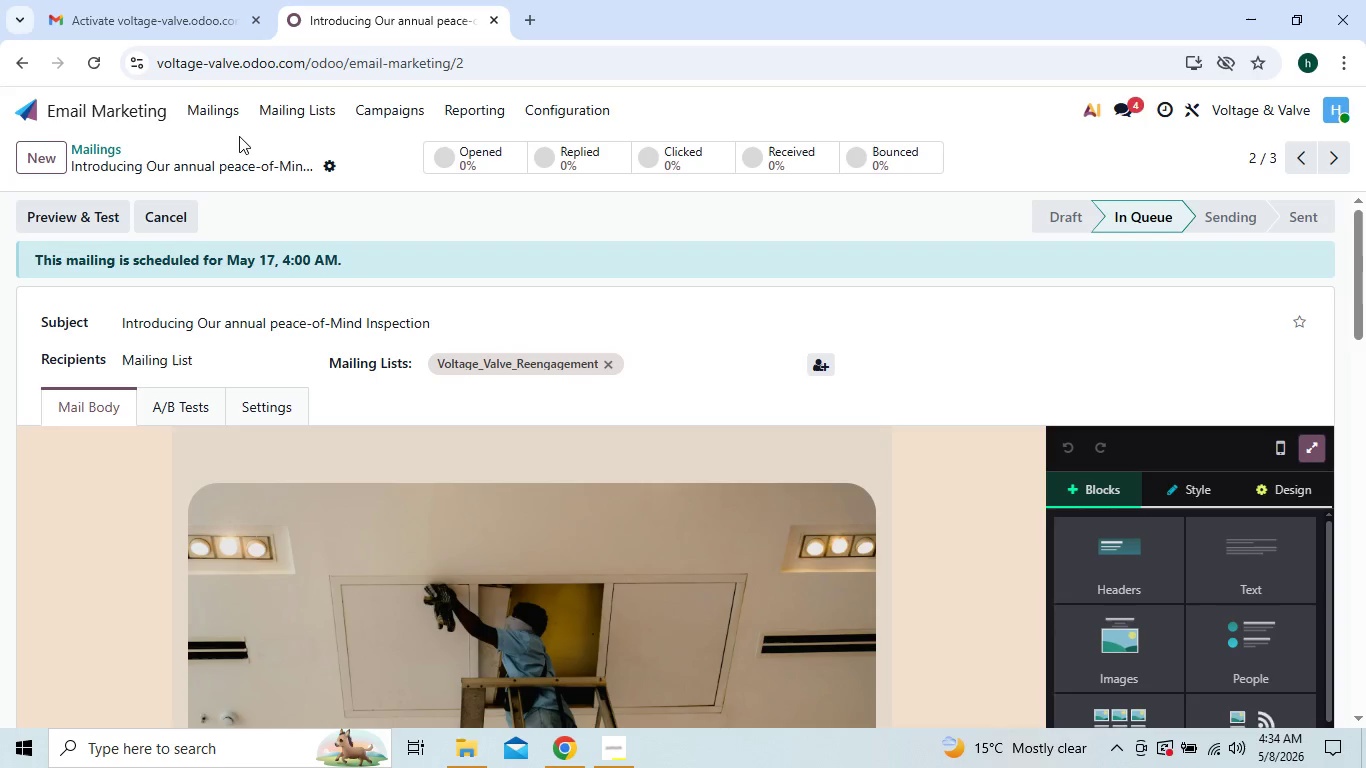 
left_click([219, 109])
 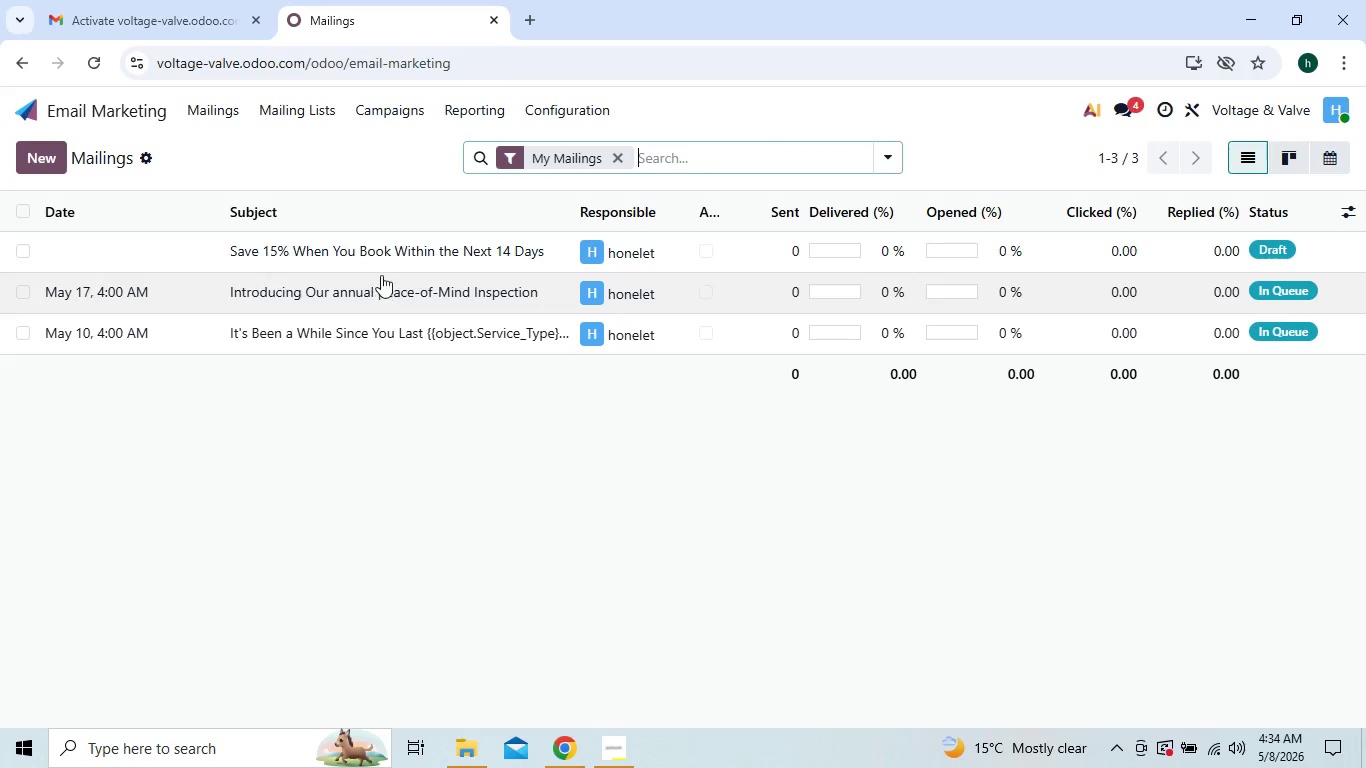 
left_click([383, 265])
 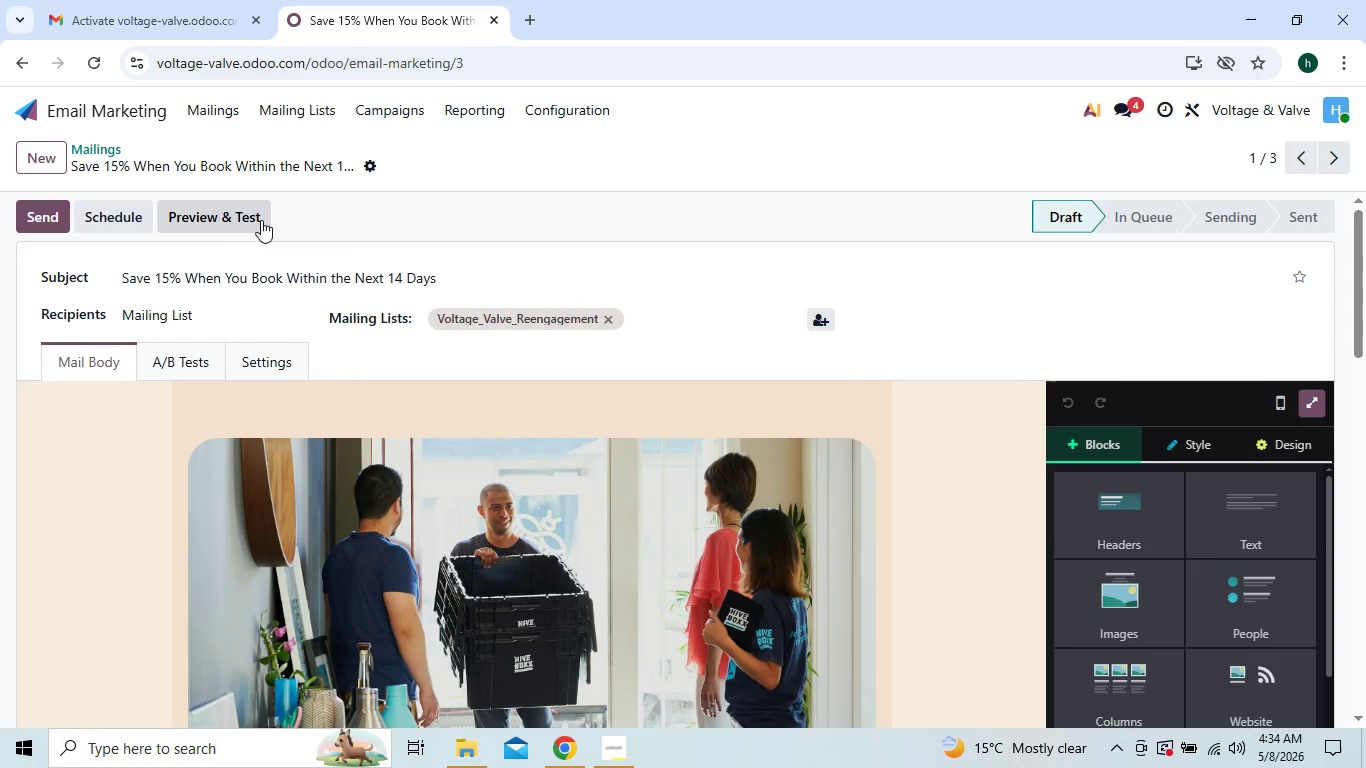 
left_click([127, 210])
 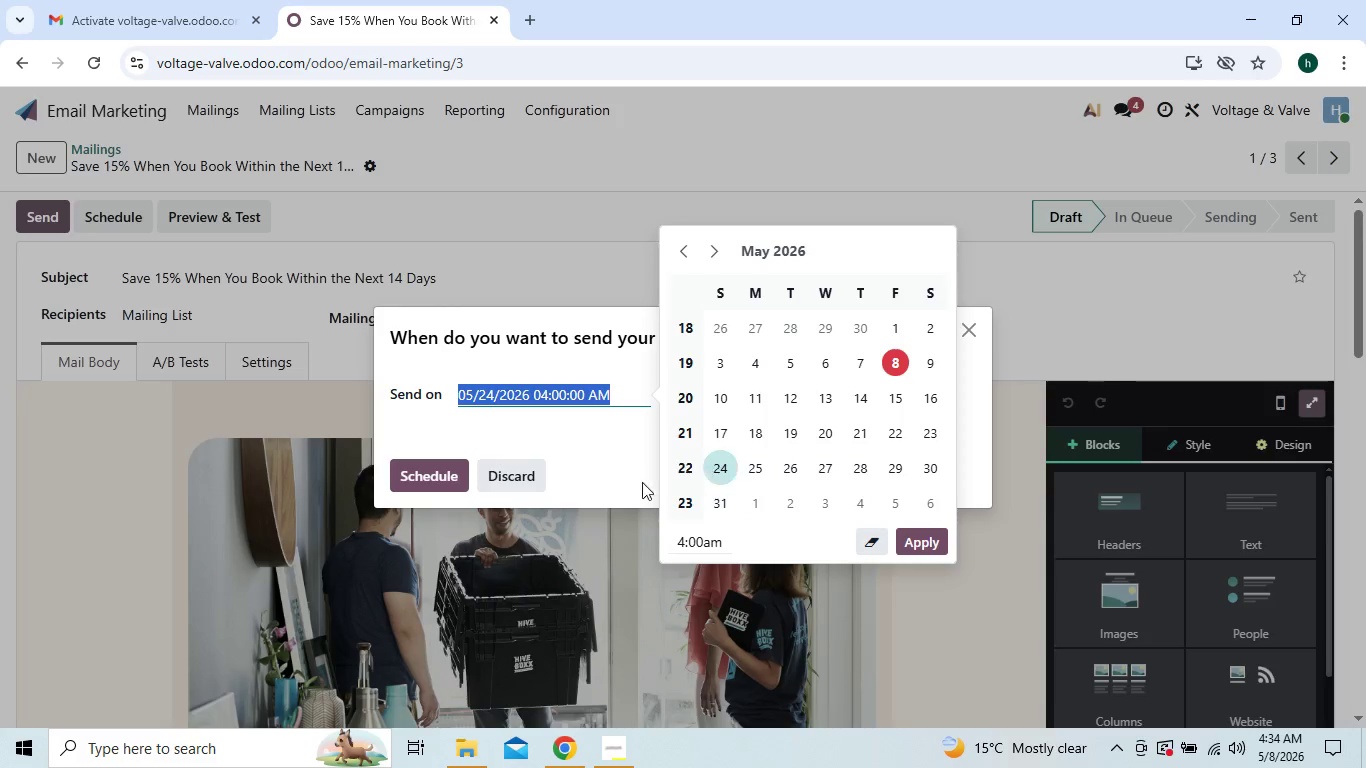 
left_click([453, 481])
 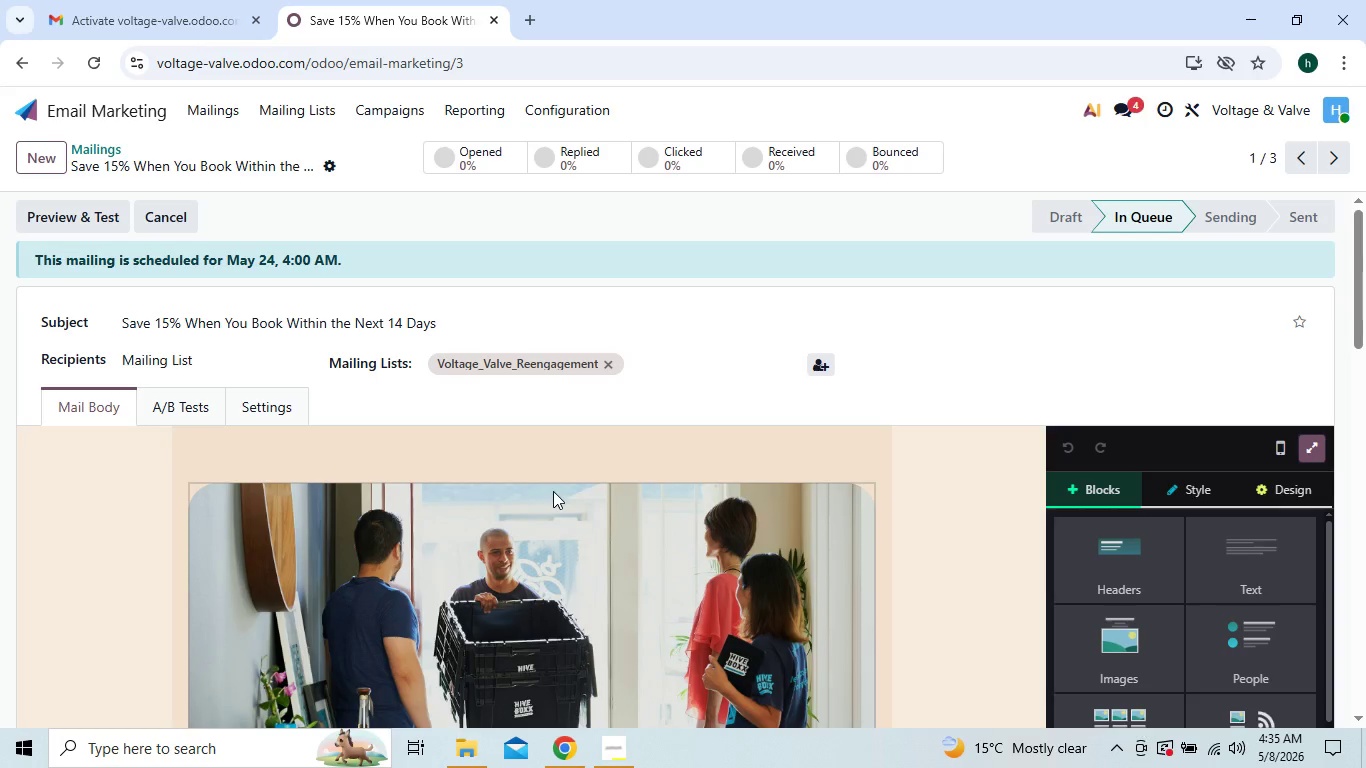 
scroll: coordinate [553, 491], scroll_direction: none, amount: 0.0
 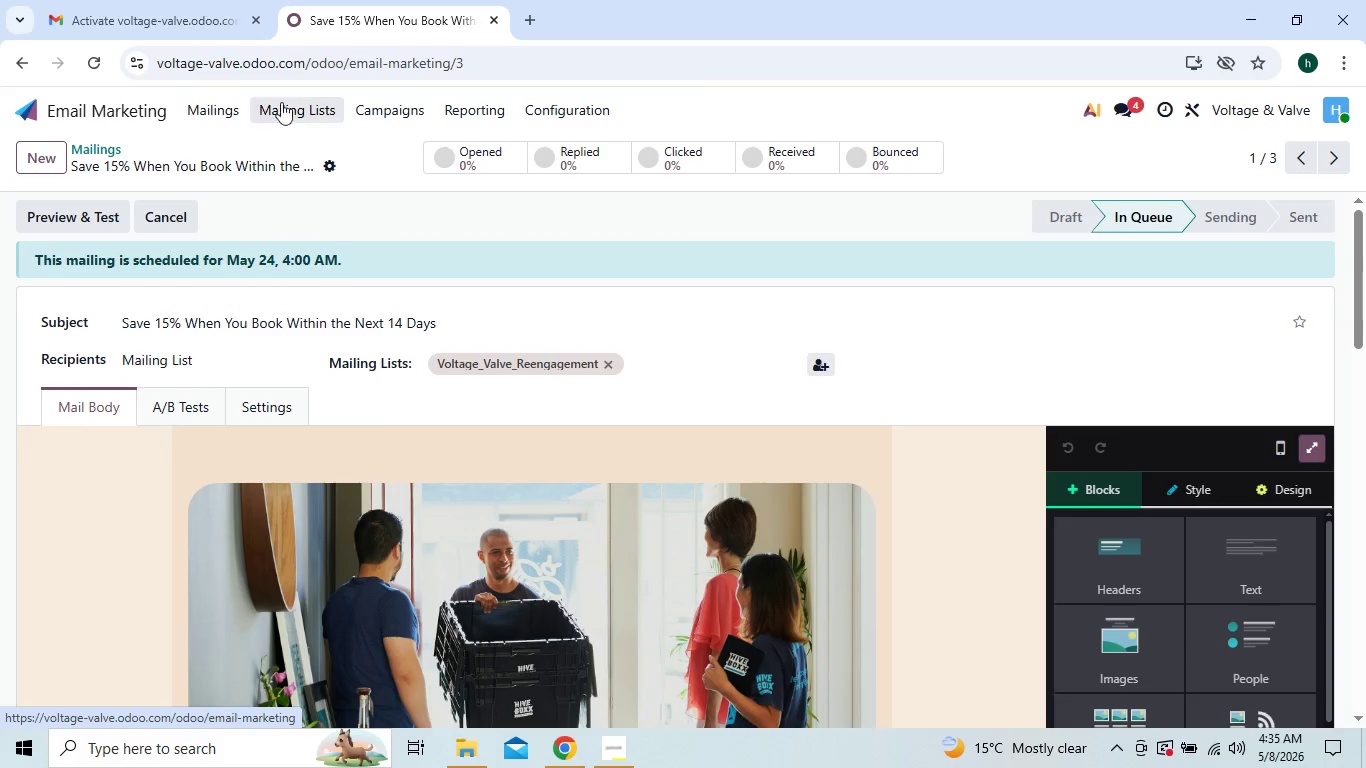 
left_click([398, 114])
 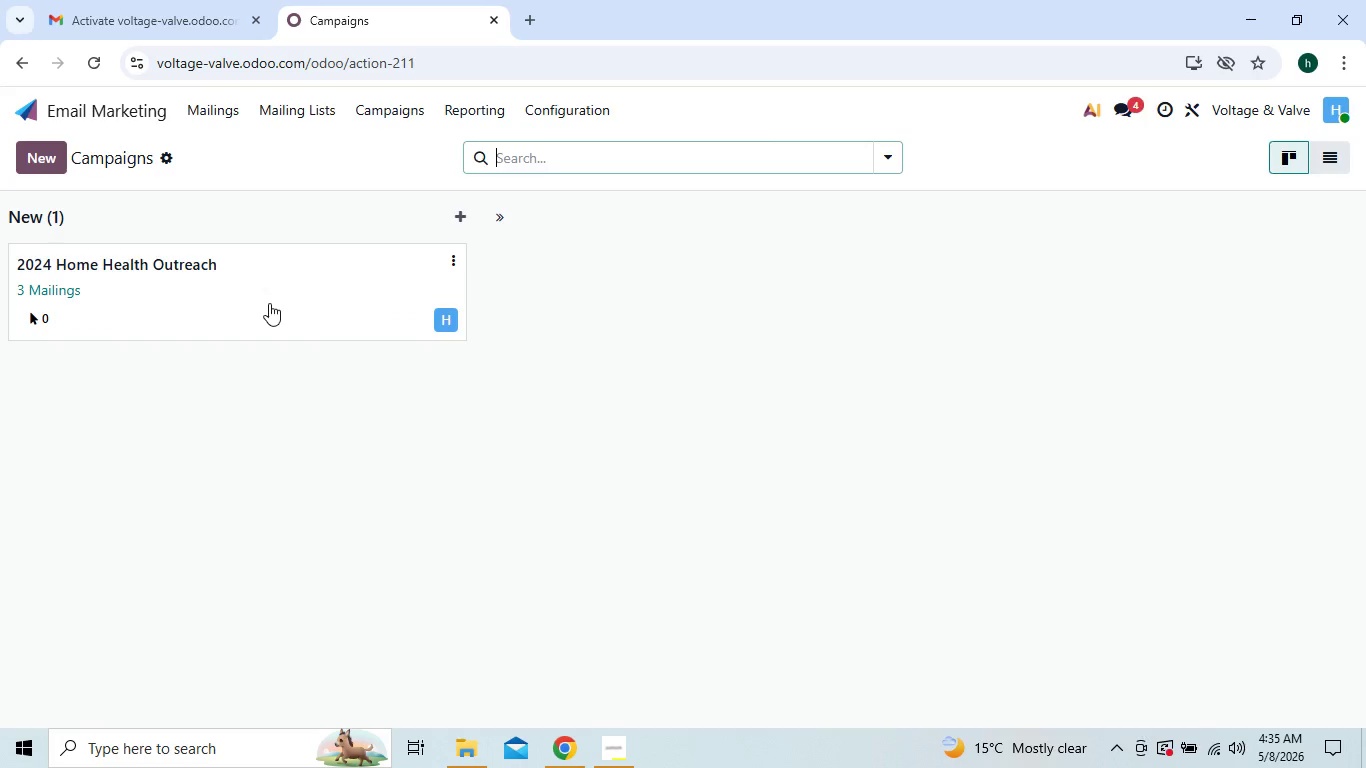 
left_click([269, 303])
 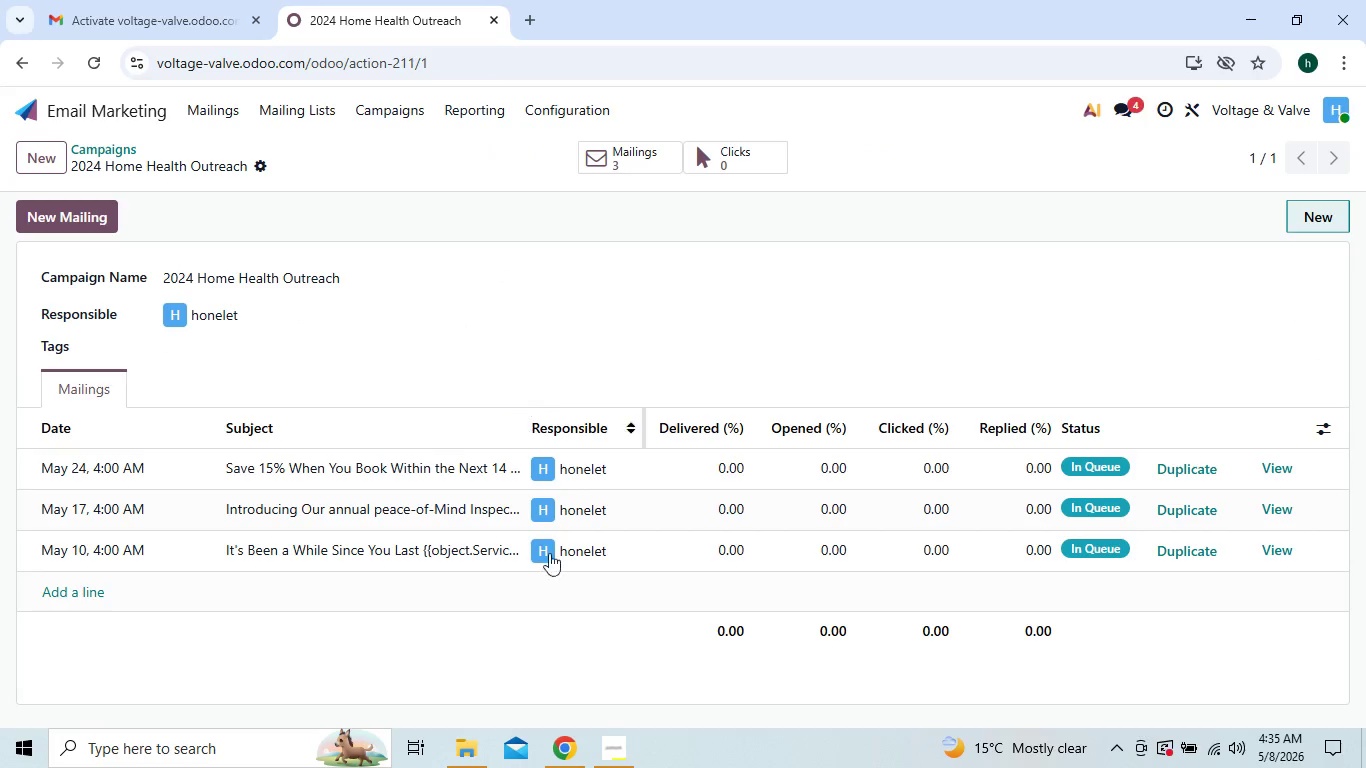 
left_click([608, 767])